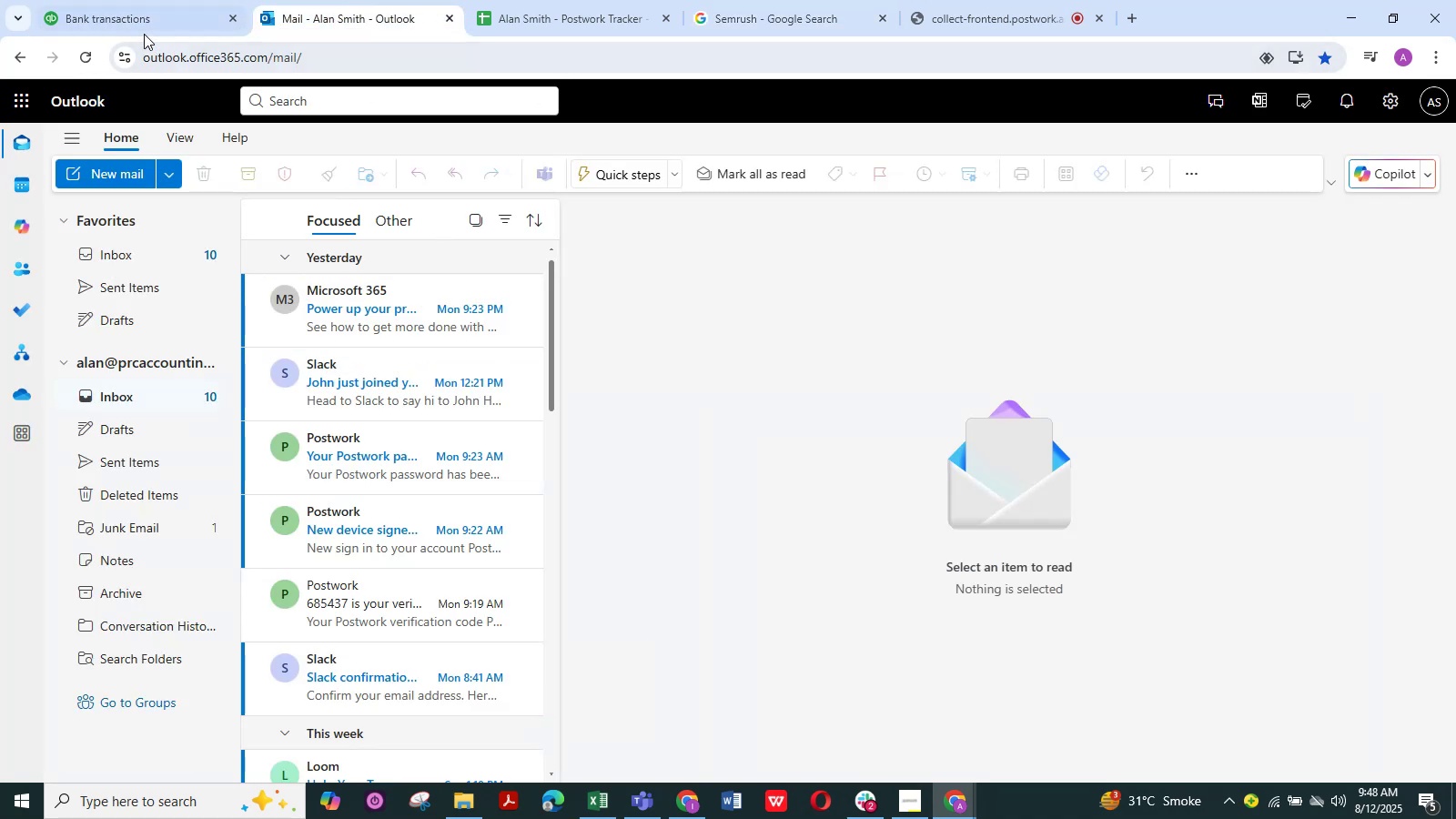 
left_click([144, 22])
 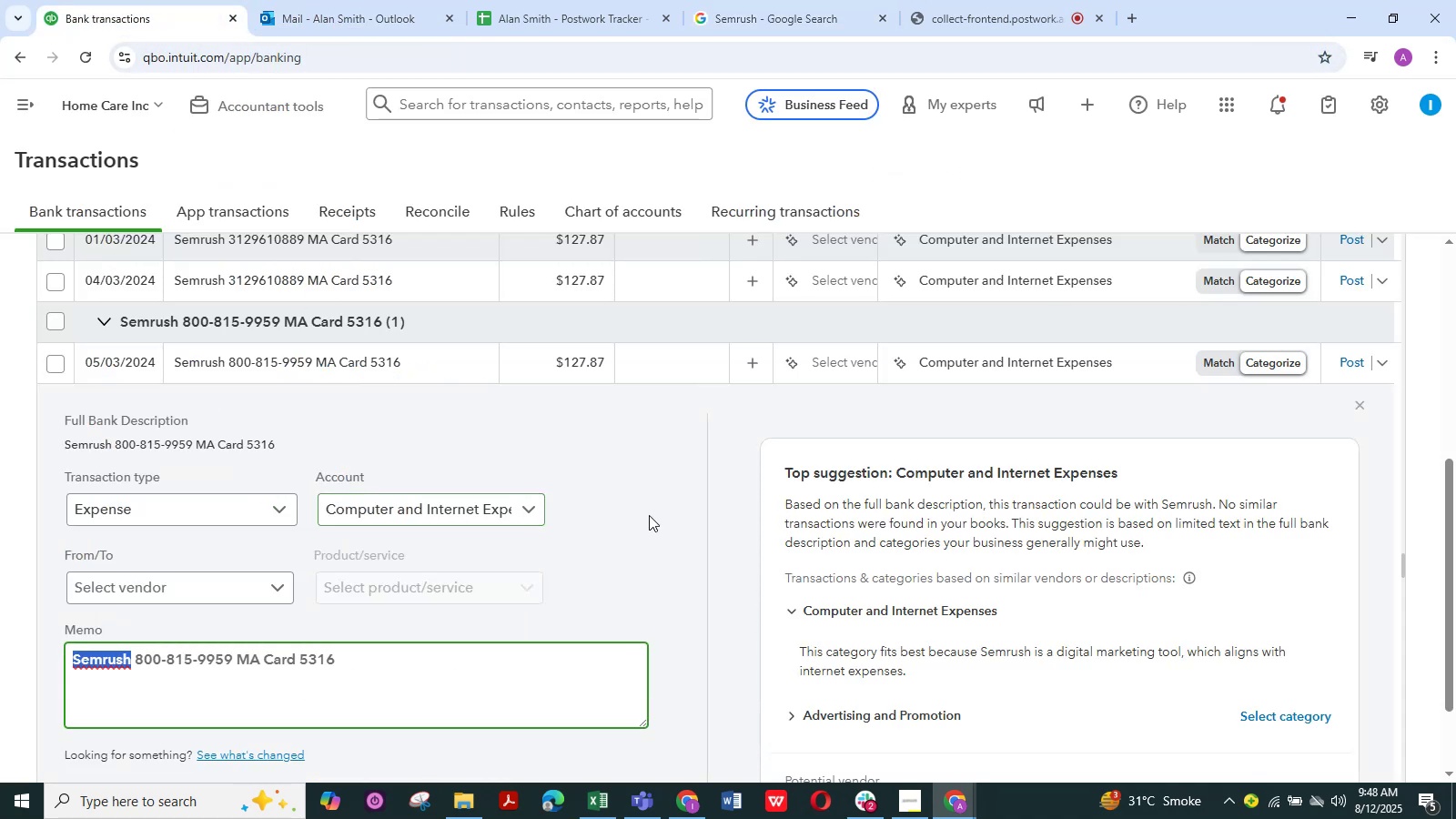 
scroll: coordinate [652, 513], scroll_direction: down, amount: 1.0
 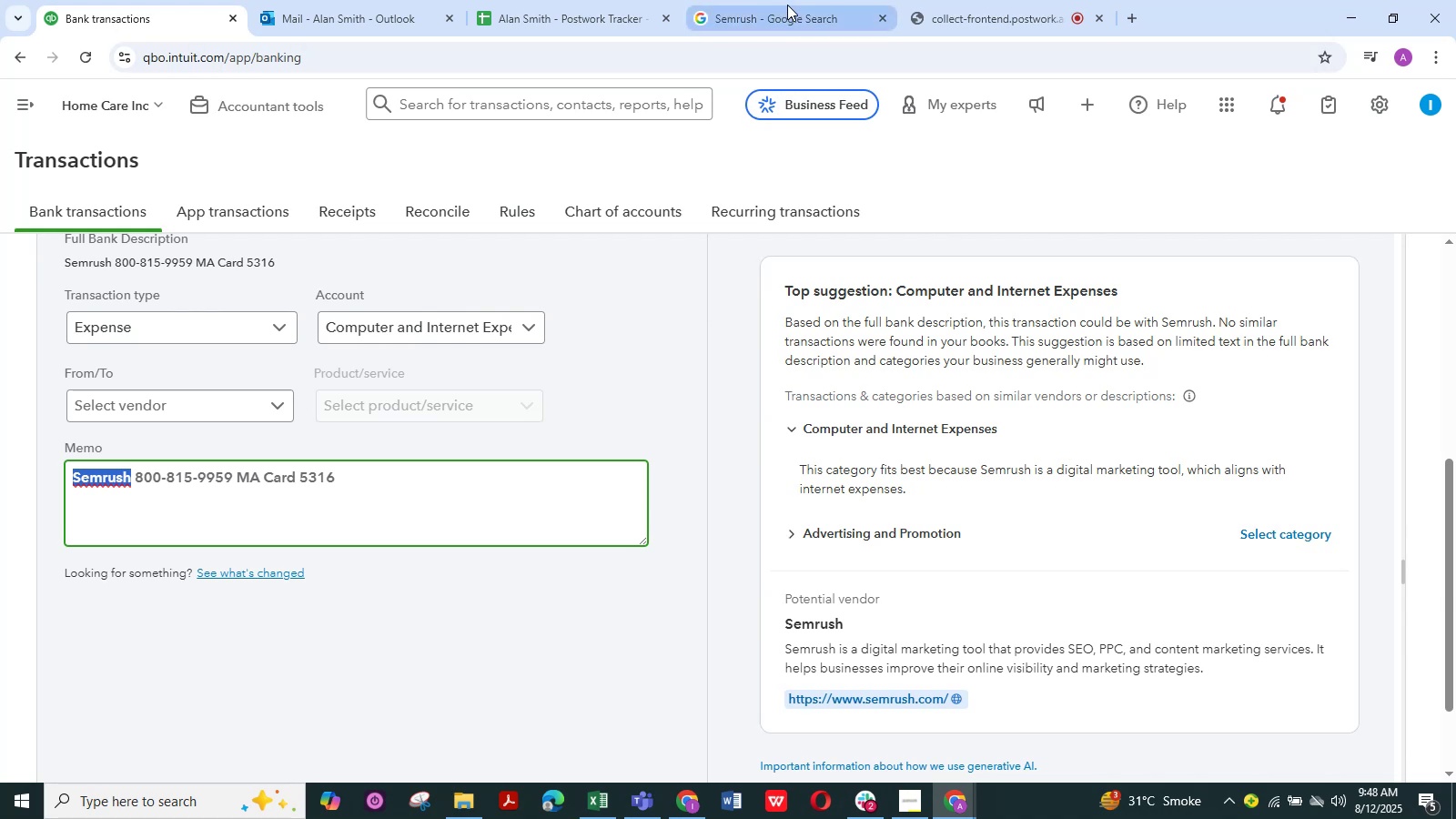 
left_click([582, 15])
 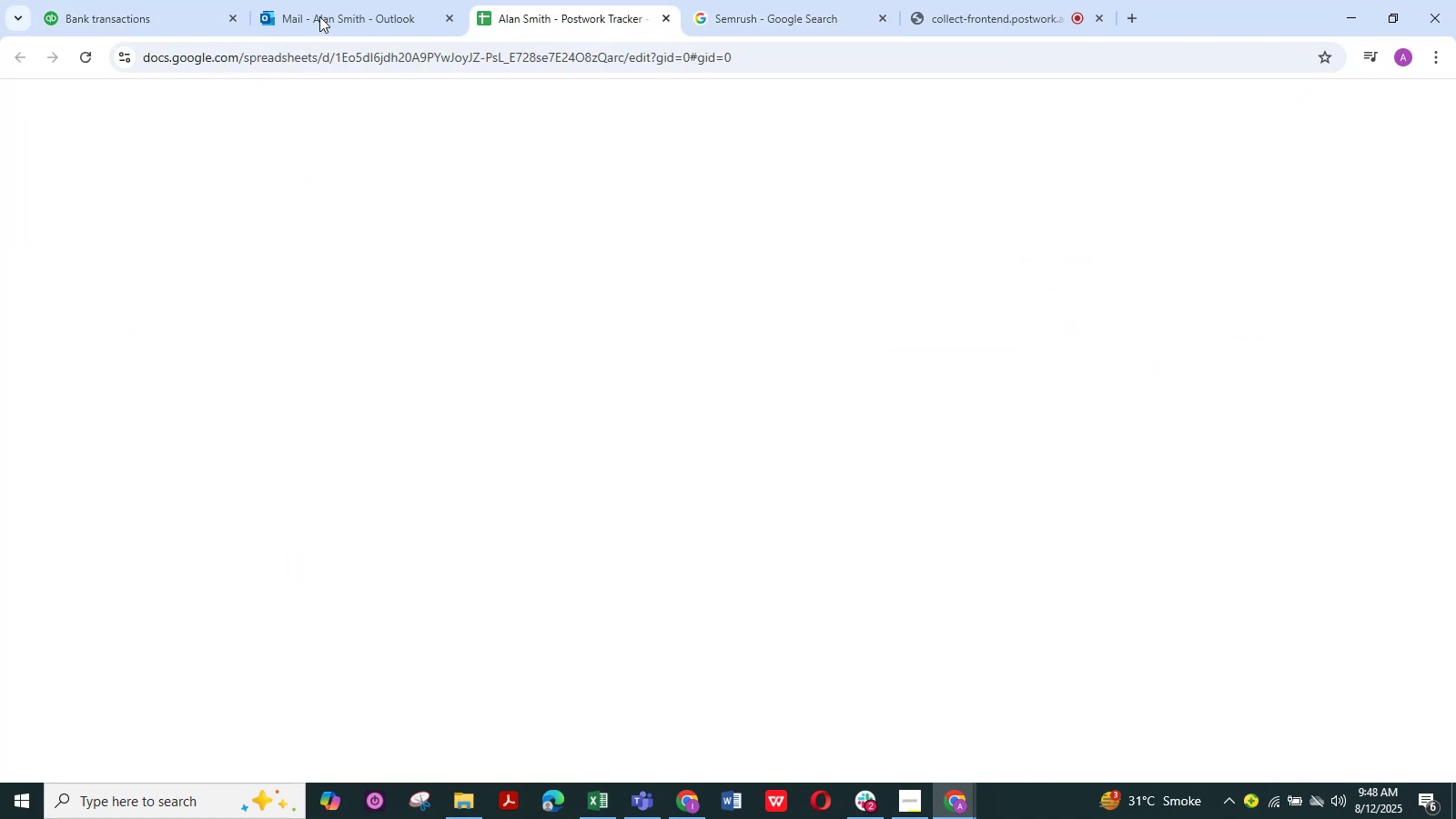 
left_click([320, 15])
 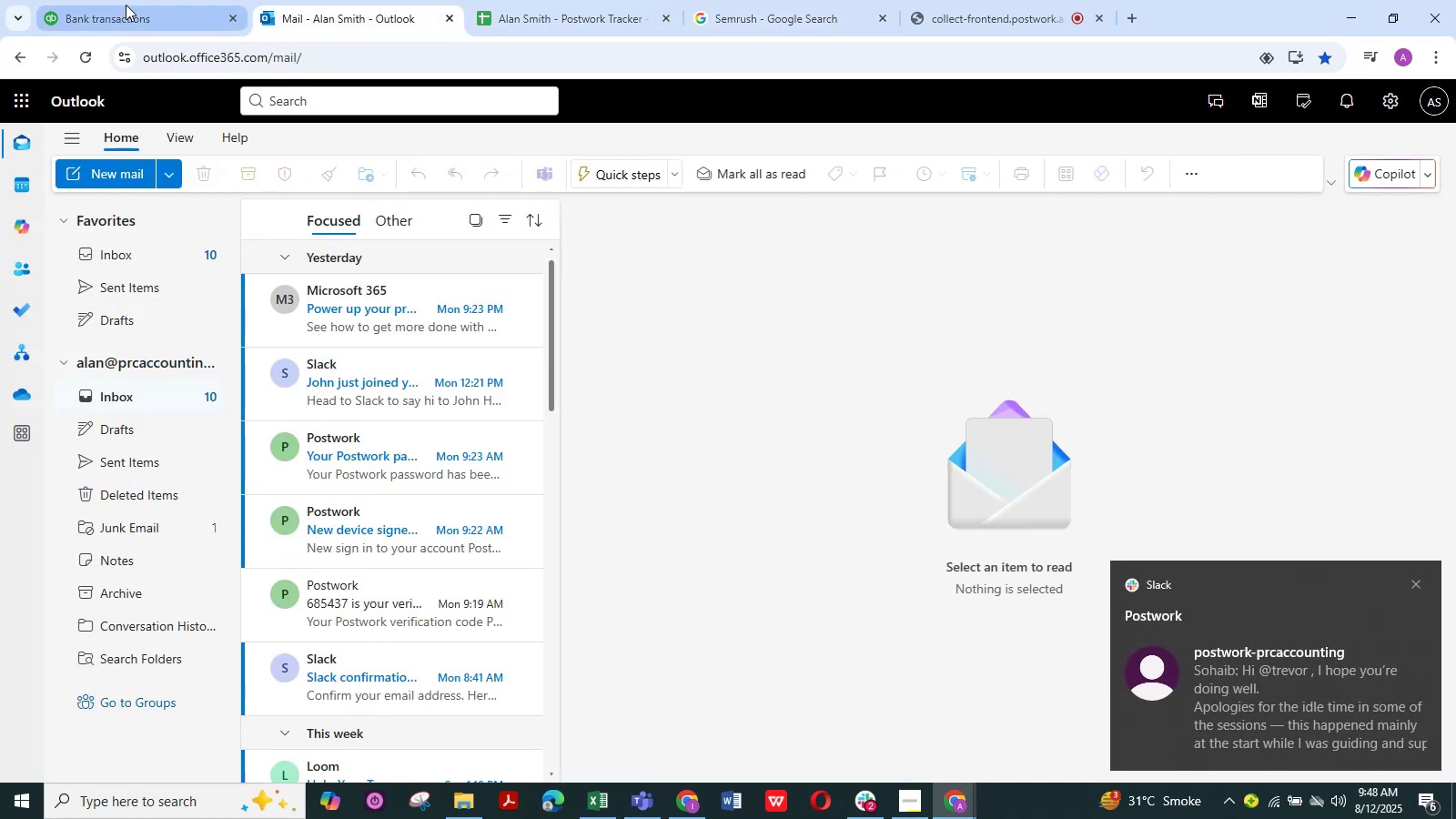 
left_click([126, 5])
 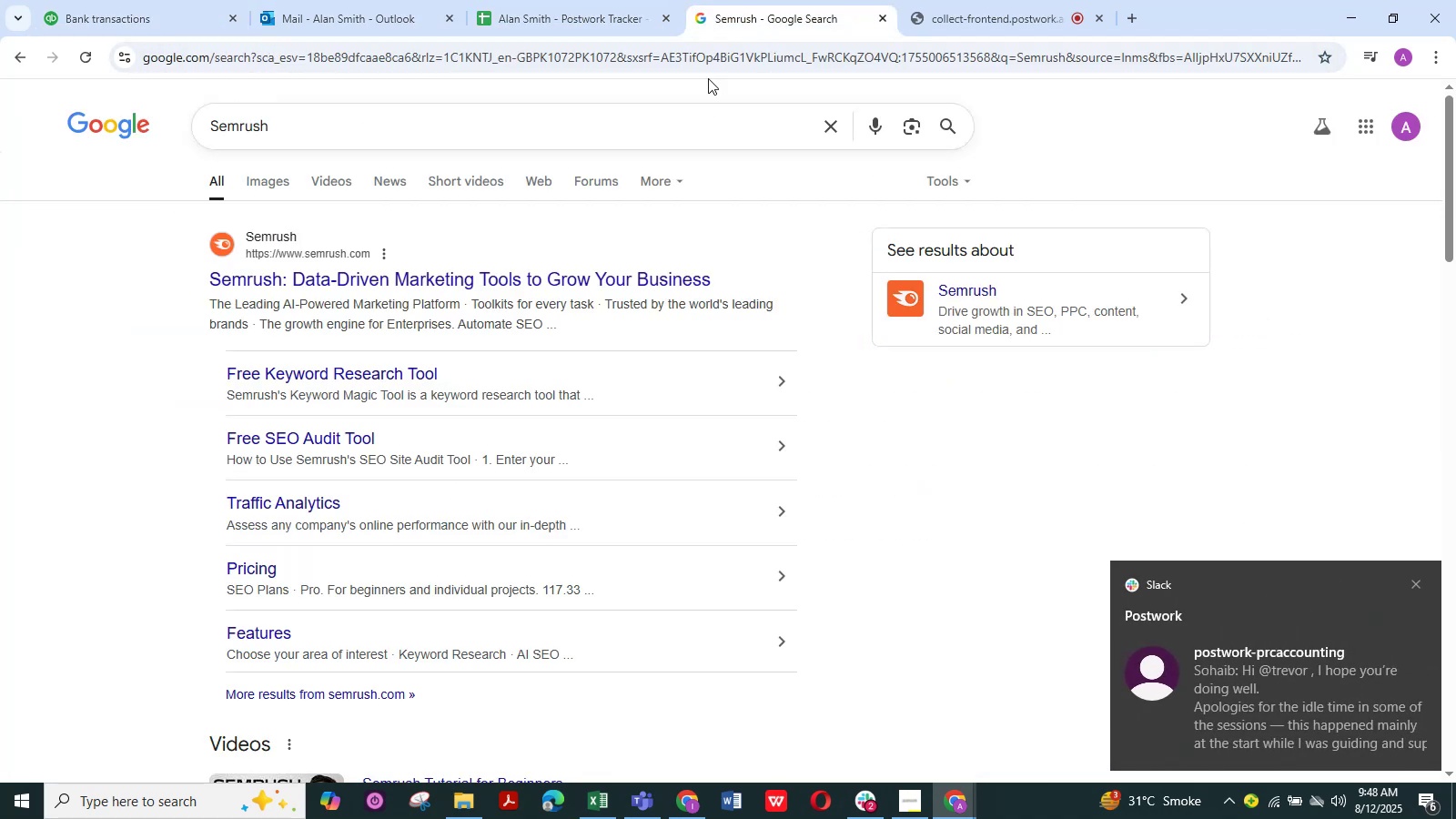 